 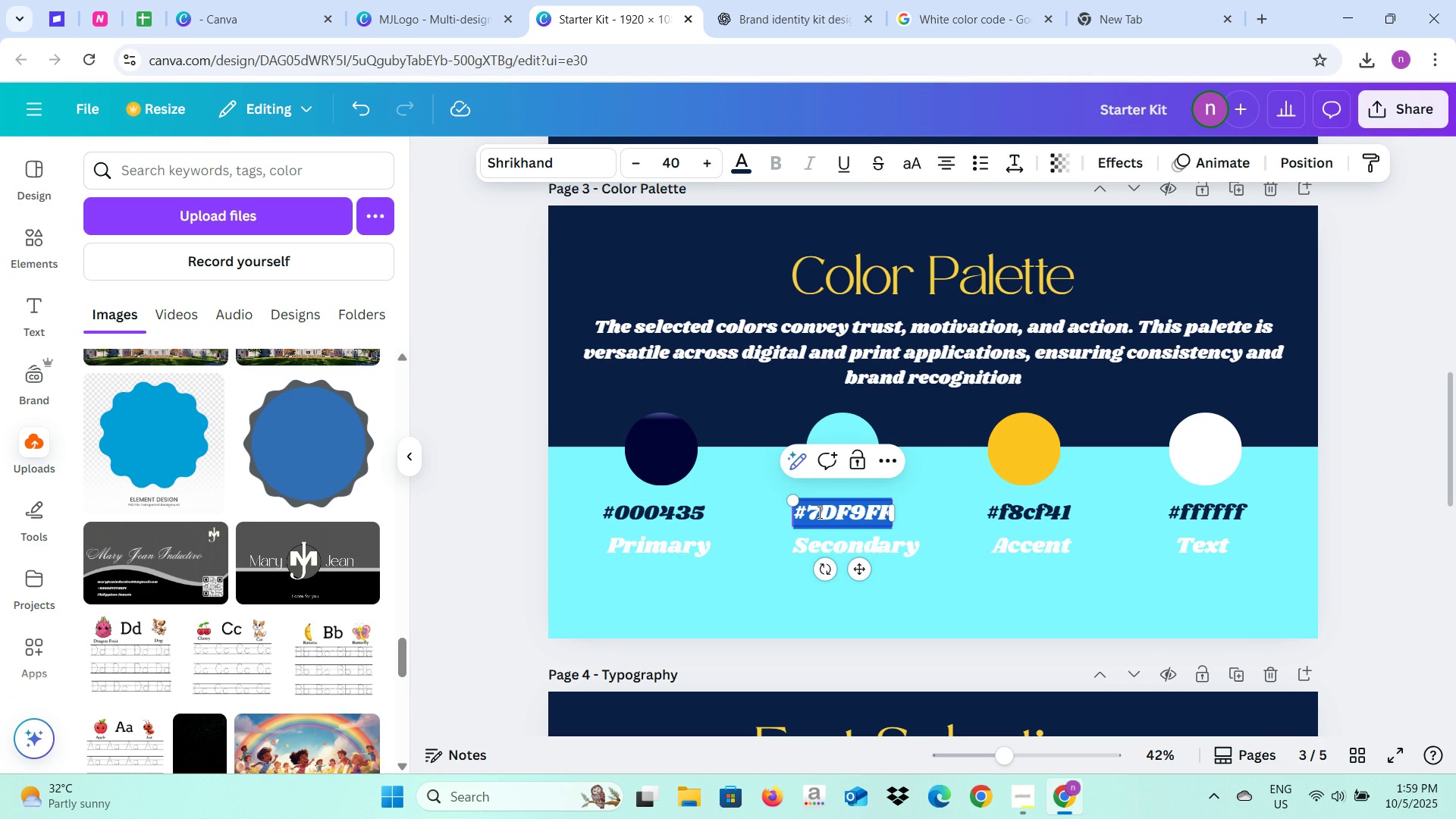 
key(Control+C)
 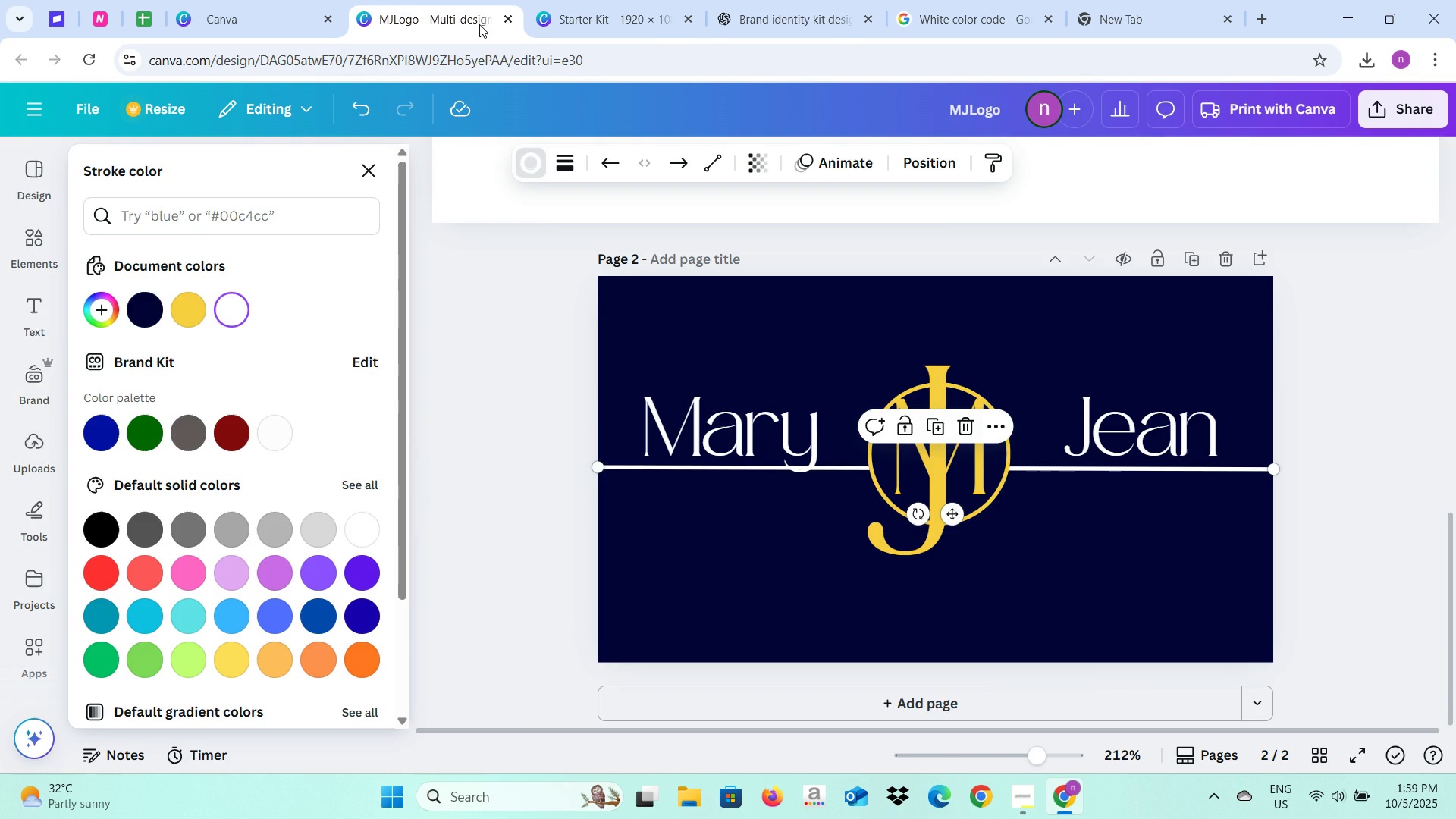 
left_click([443, 0])
 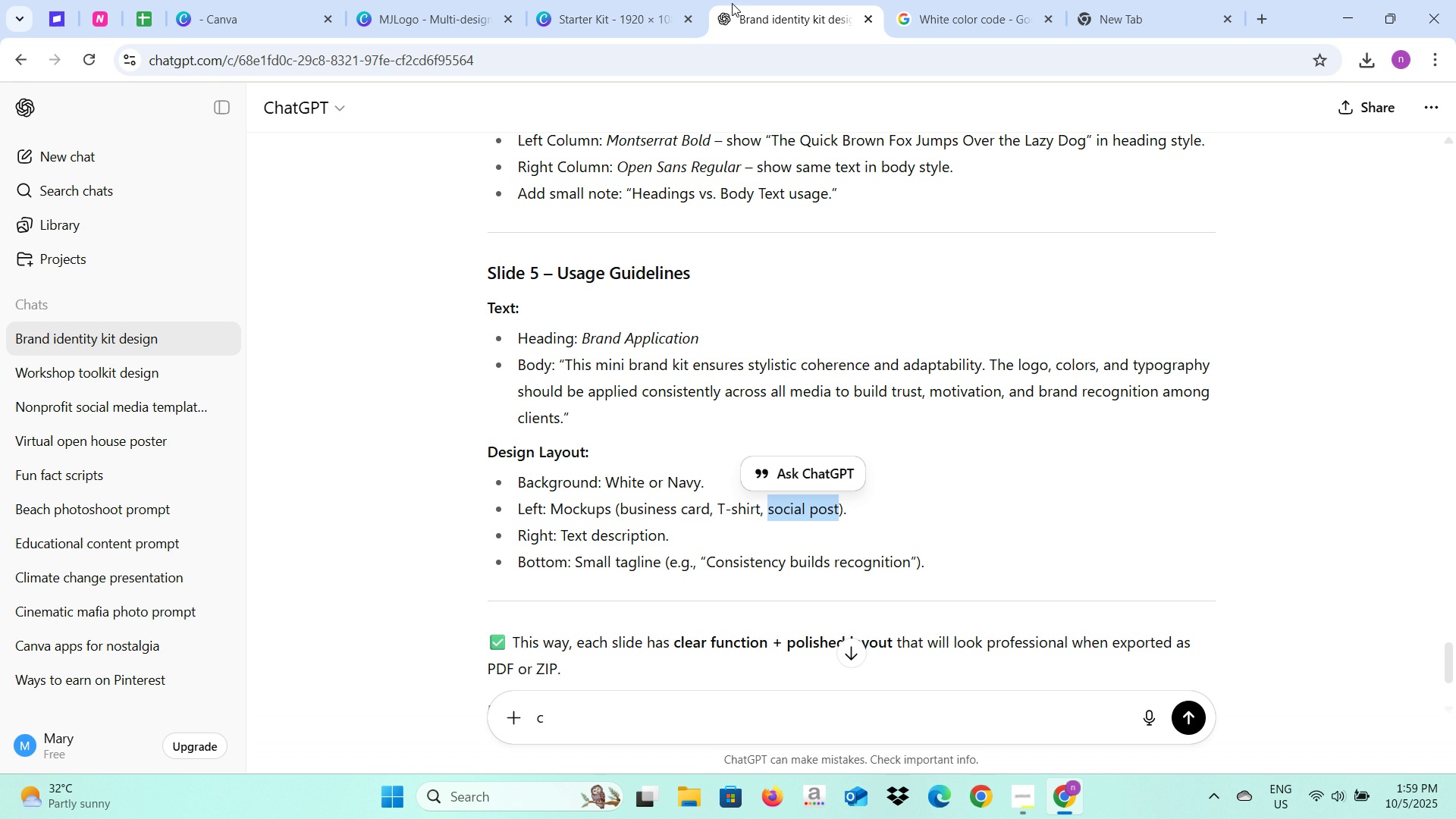 
left_click([732, 3])
 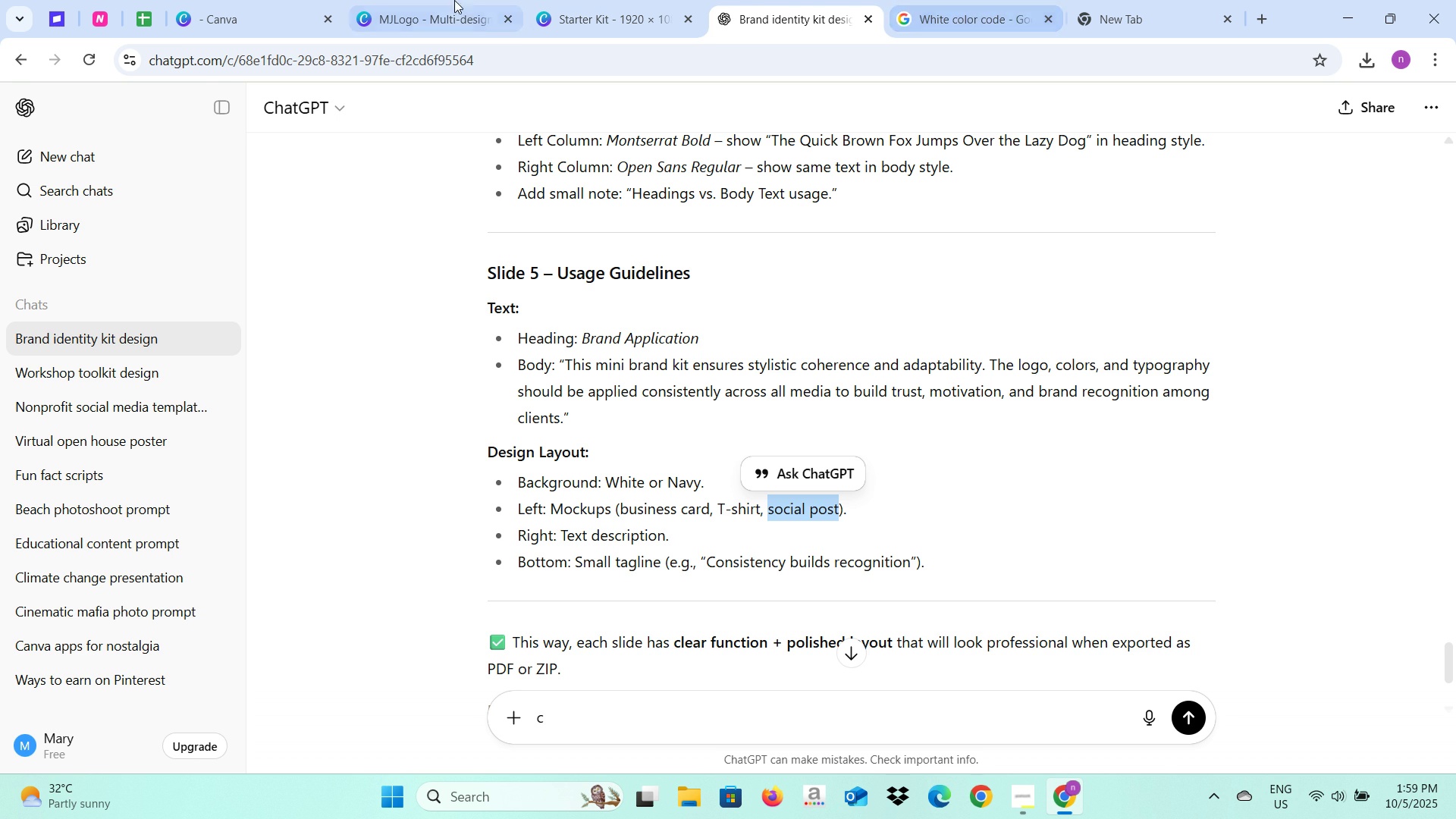 
left_click([436, 0])
 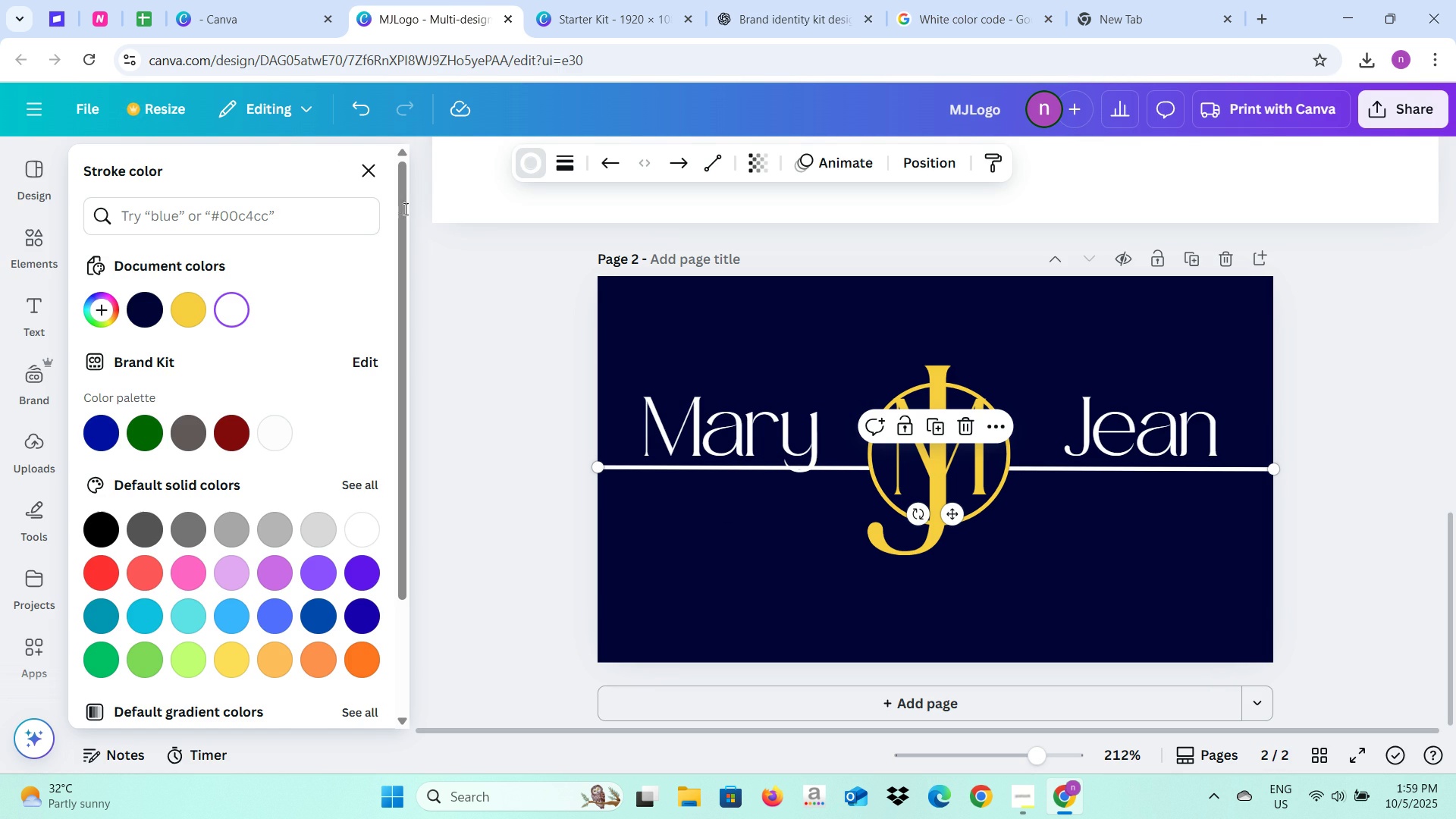 
left_click([198, 216])